 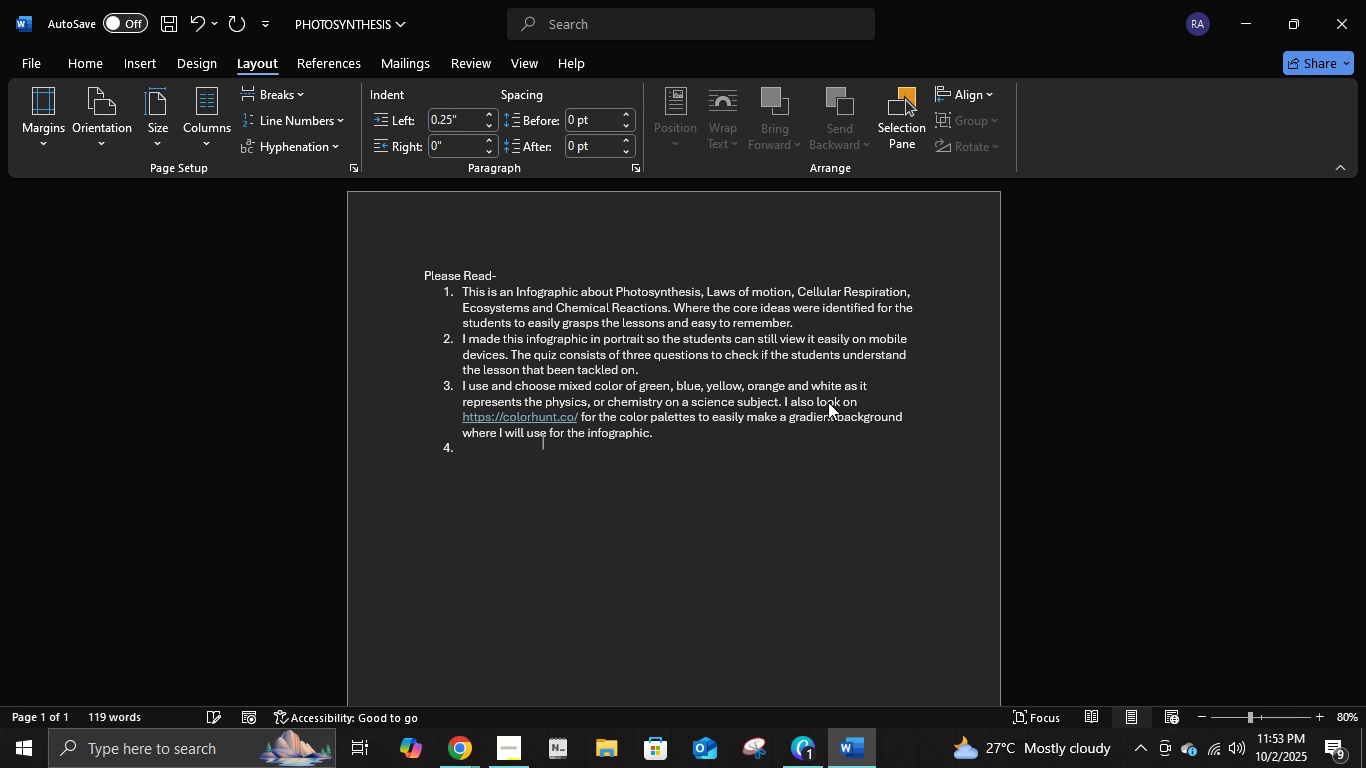 
key(Enter)
 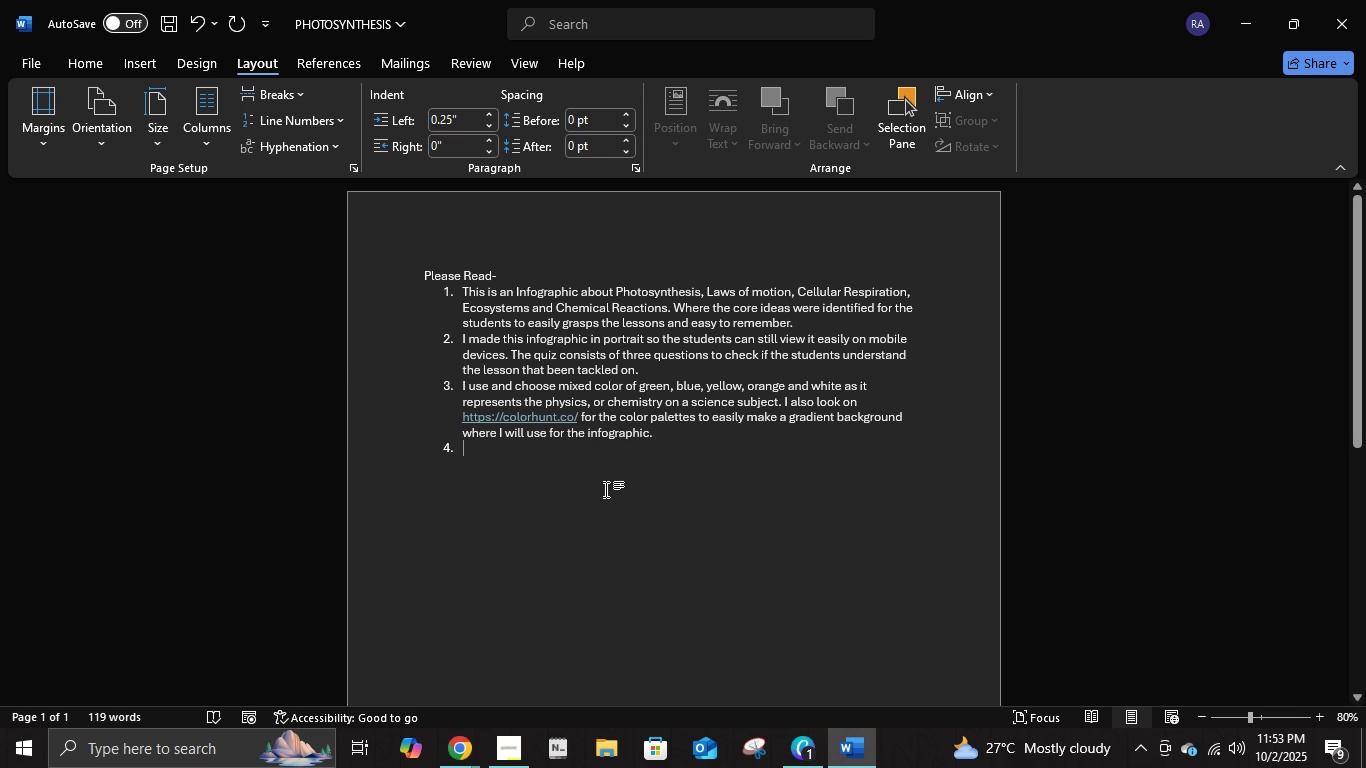 
wait(7.66)
 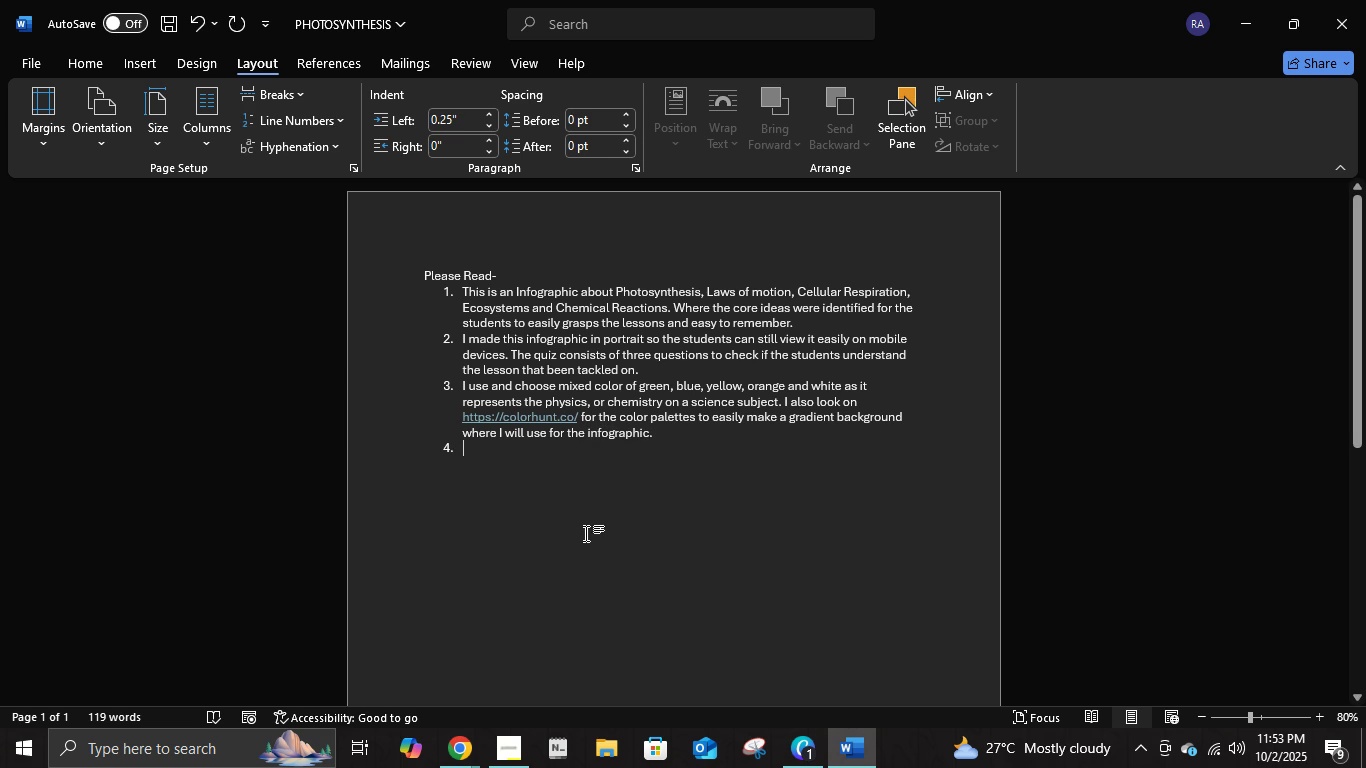 
type(I also make the t)
key(Backspace)
type(fonts readable for easy access and fre)
key(Backspace)
type(ie)
 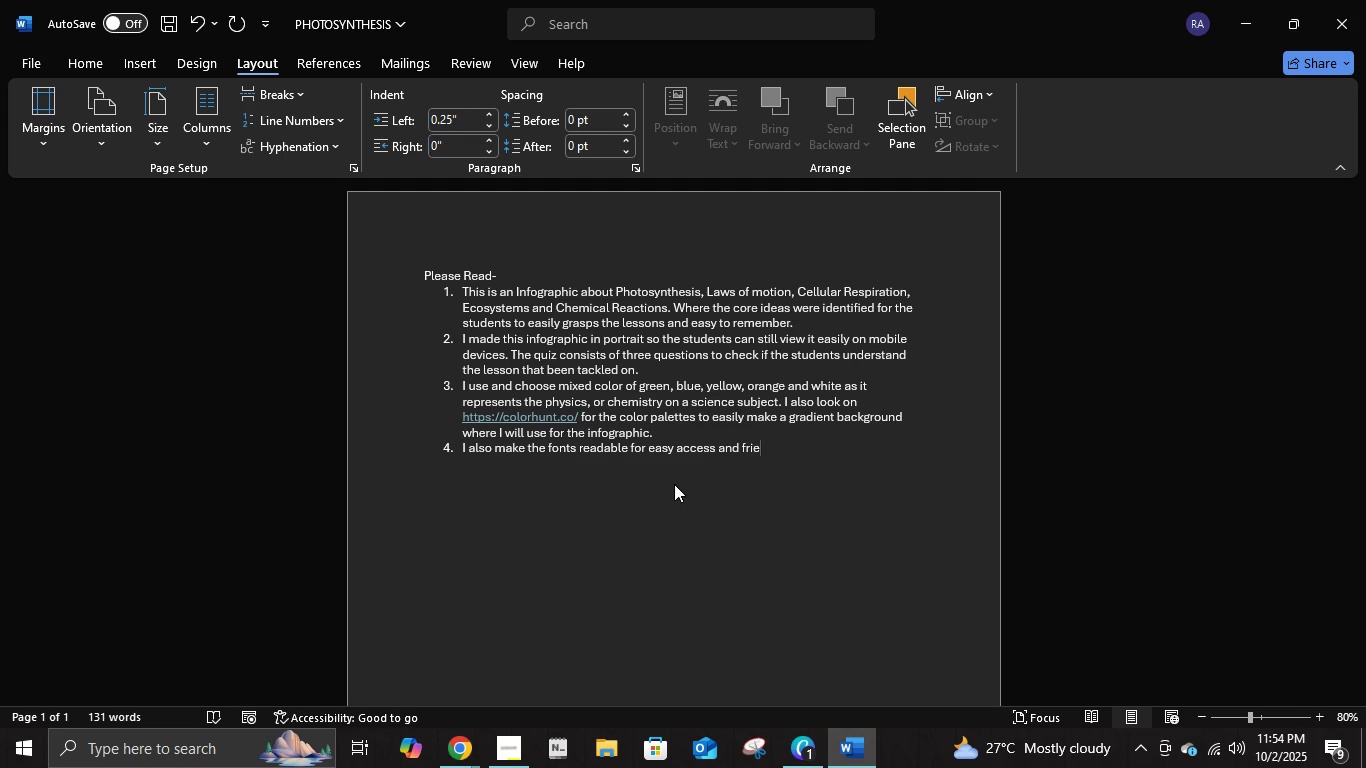 
wait(8.27)
 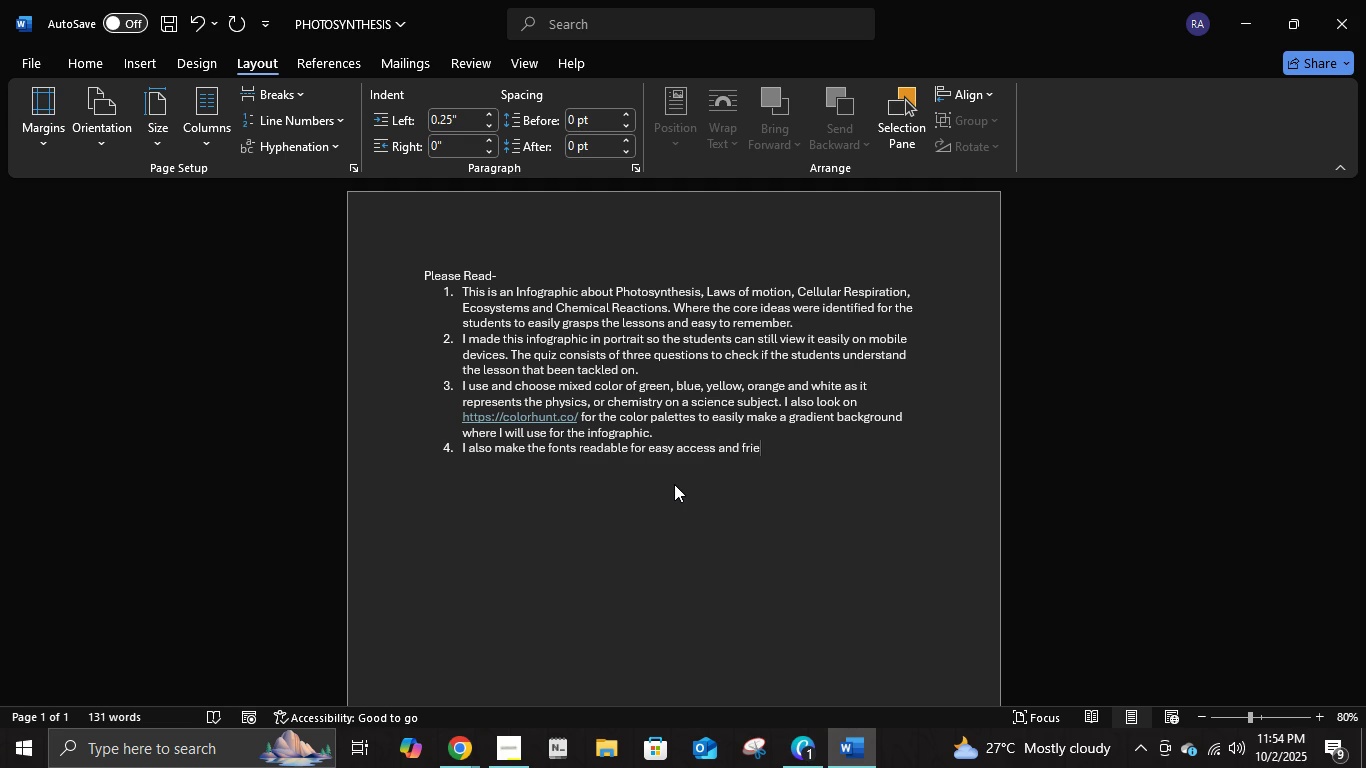 
key(Backspace)